 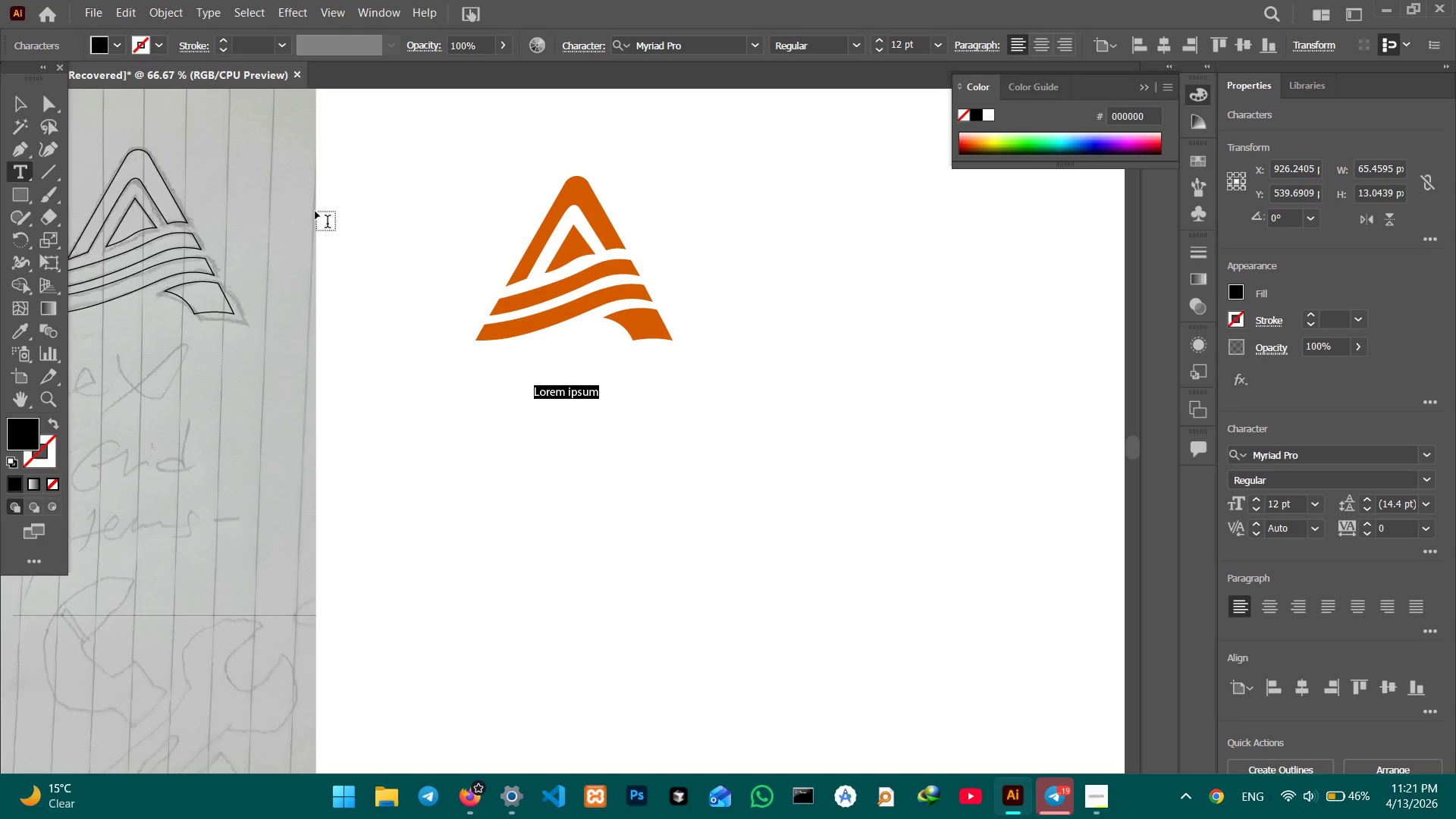 
hold_key(key=V, duration=0.31)
 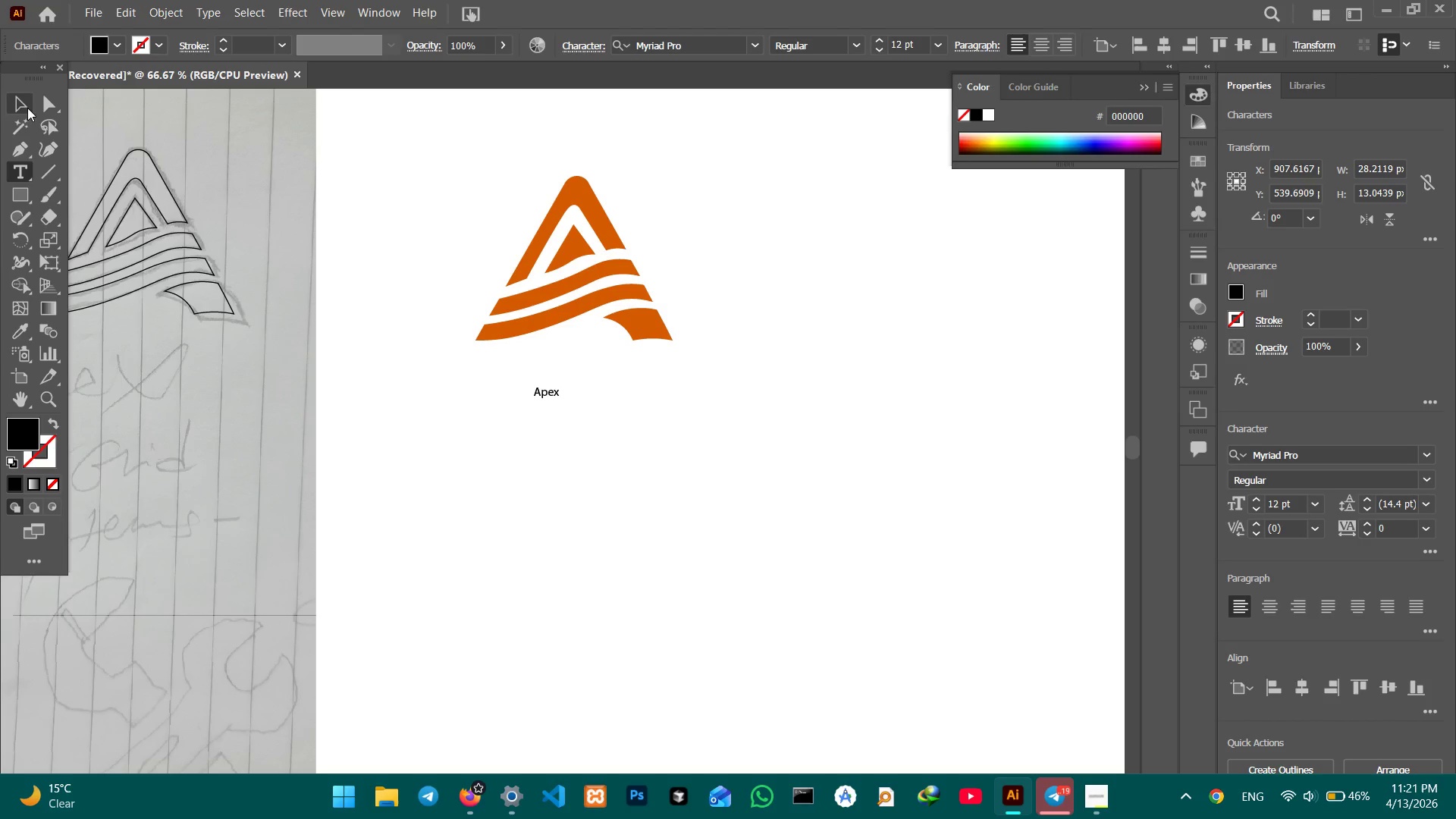 
left_click([24, 106])
 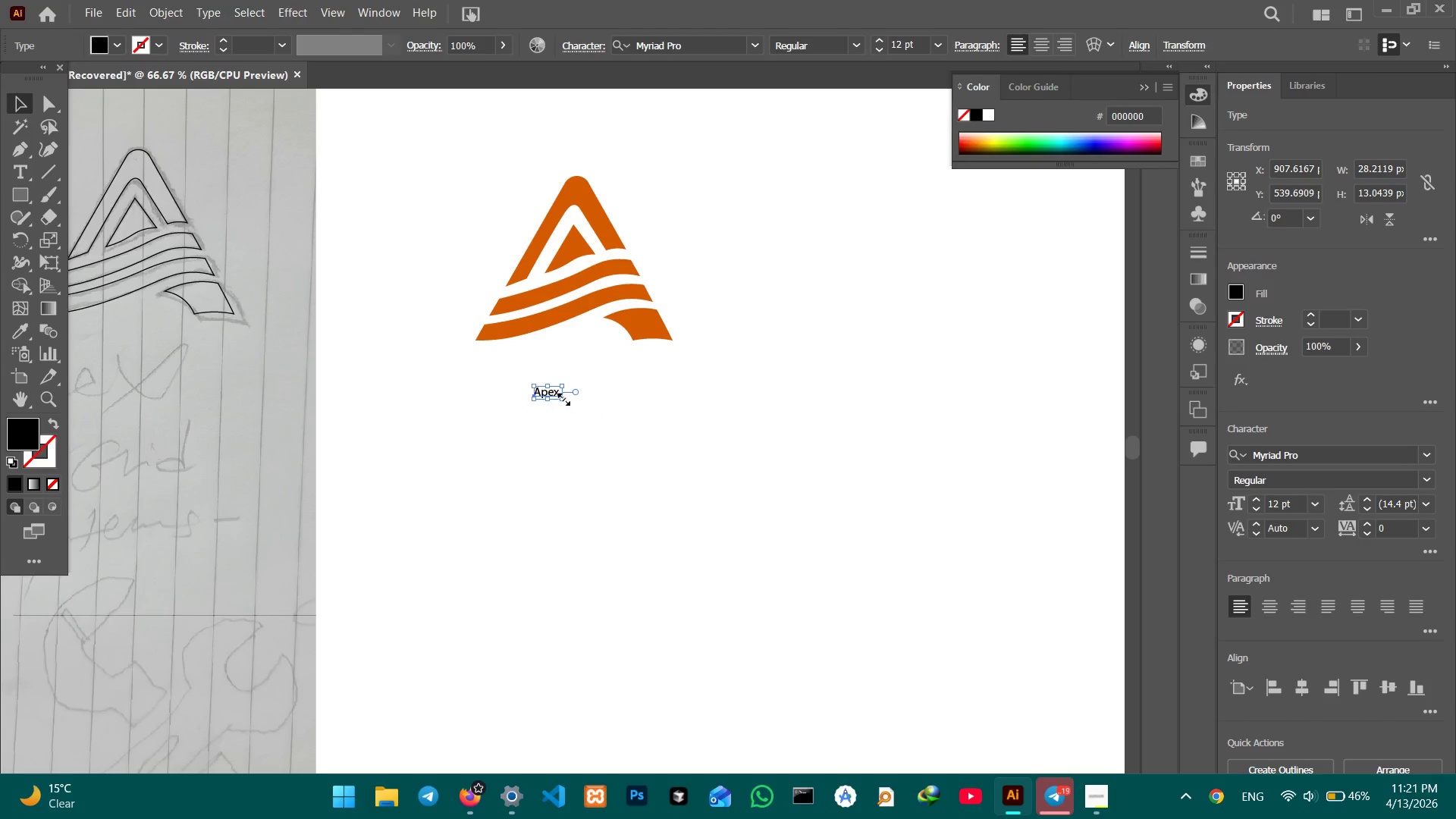 
left_click_drag(start_coordinate=[561, 397], to_coordinate=[739, 522])
 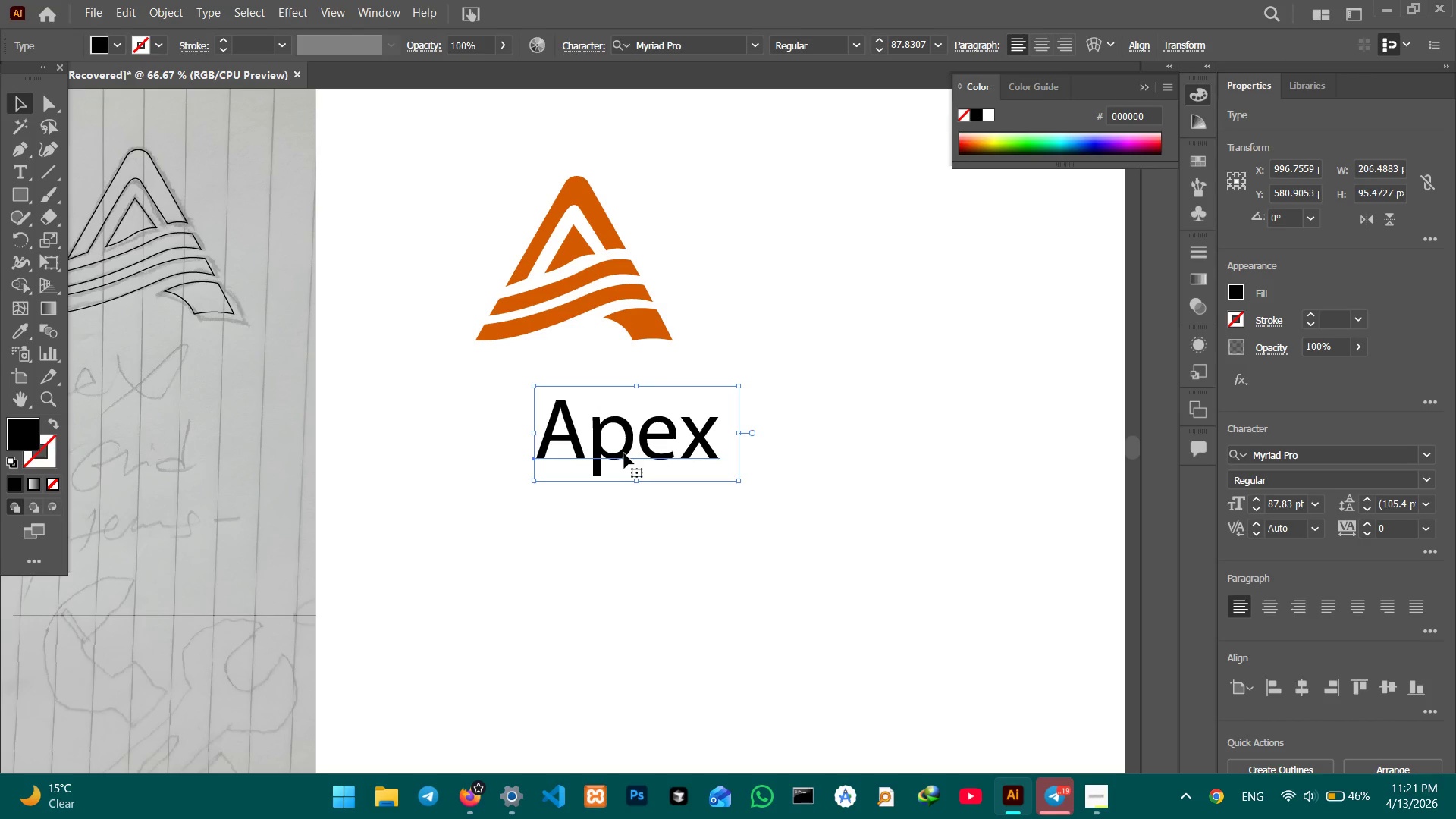 
hold_key(key=ShiftLeft, duration=0.8)
 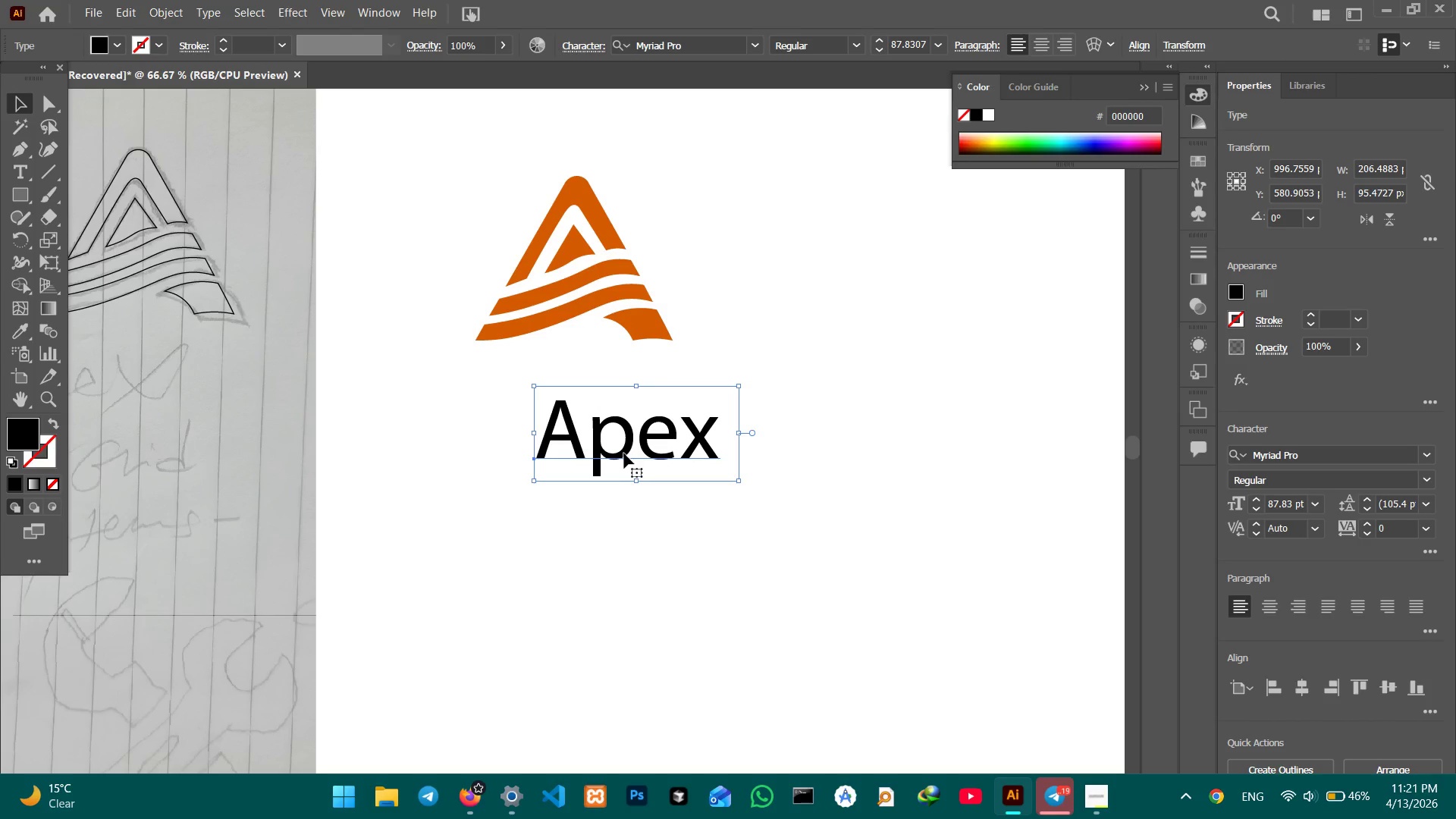 
left_click_drag(start_coordinate=[624, 453], to_coordinate=[563, 411])
 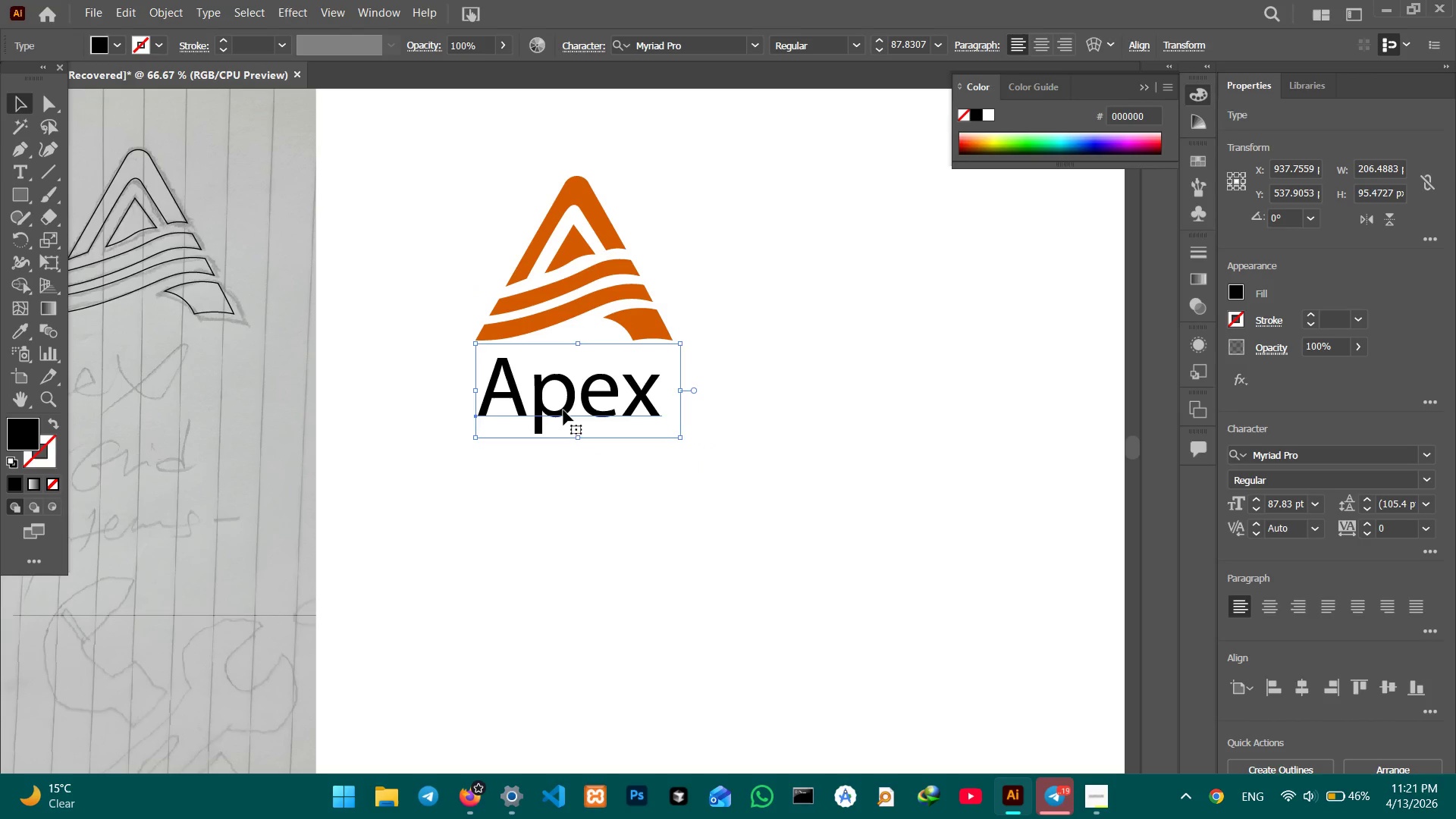 
double_click([563, 410])
 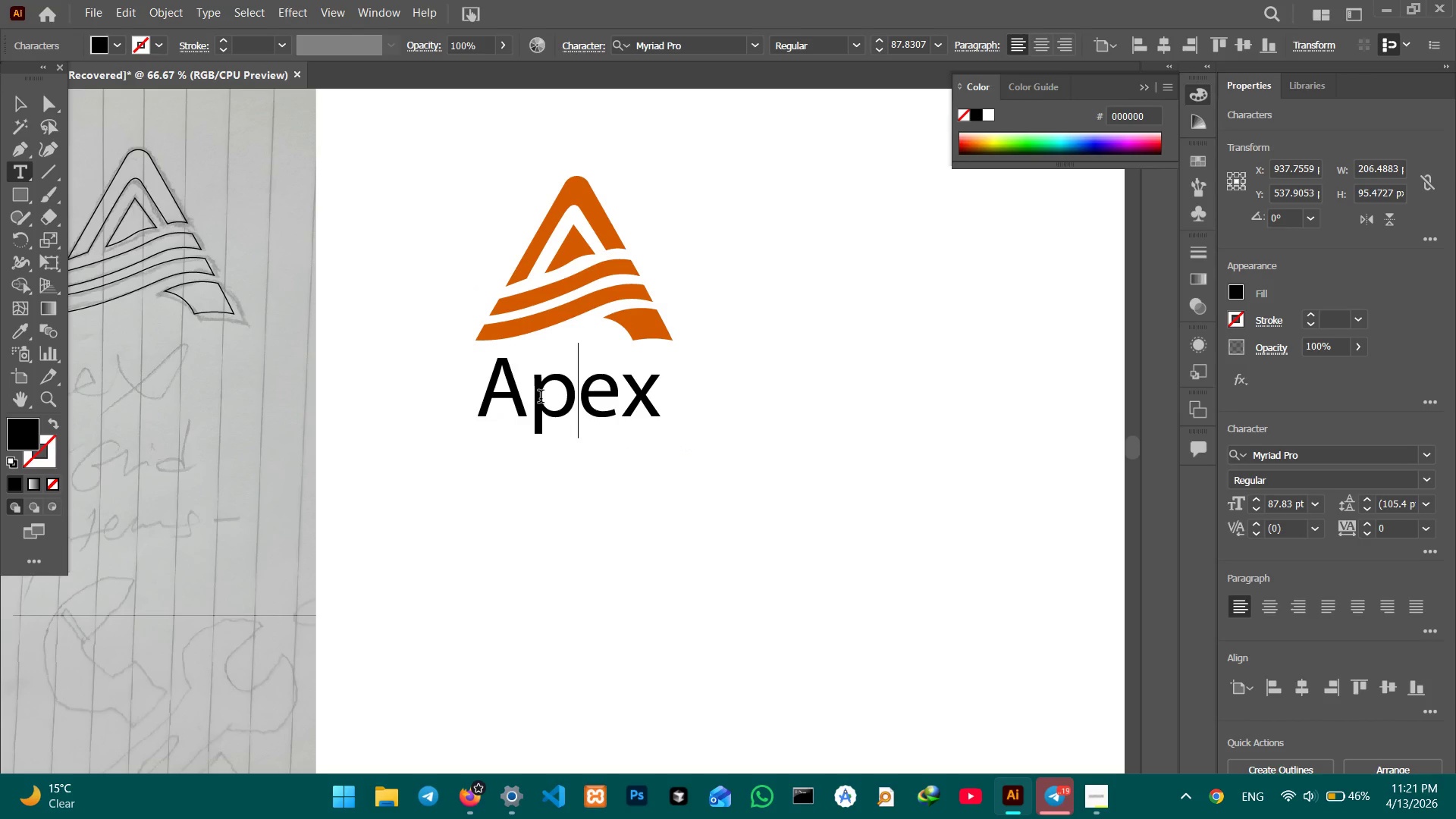 
left_click_drag(start_coordinate=[541, 398], to_coordinate=[630, 390])
 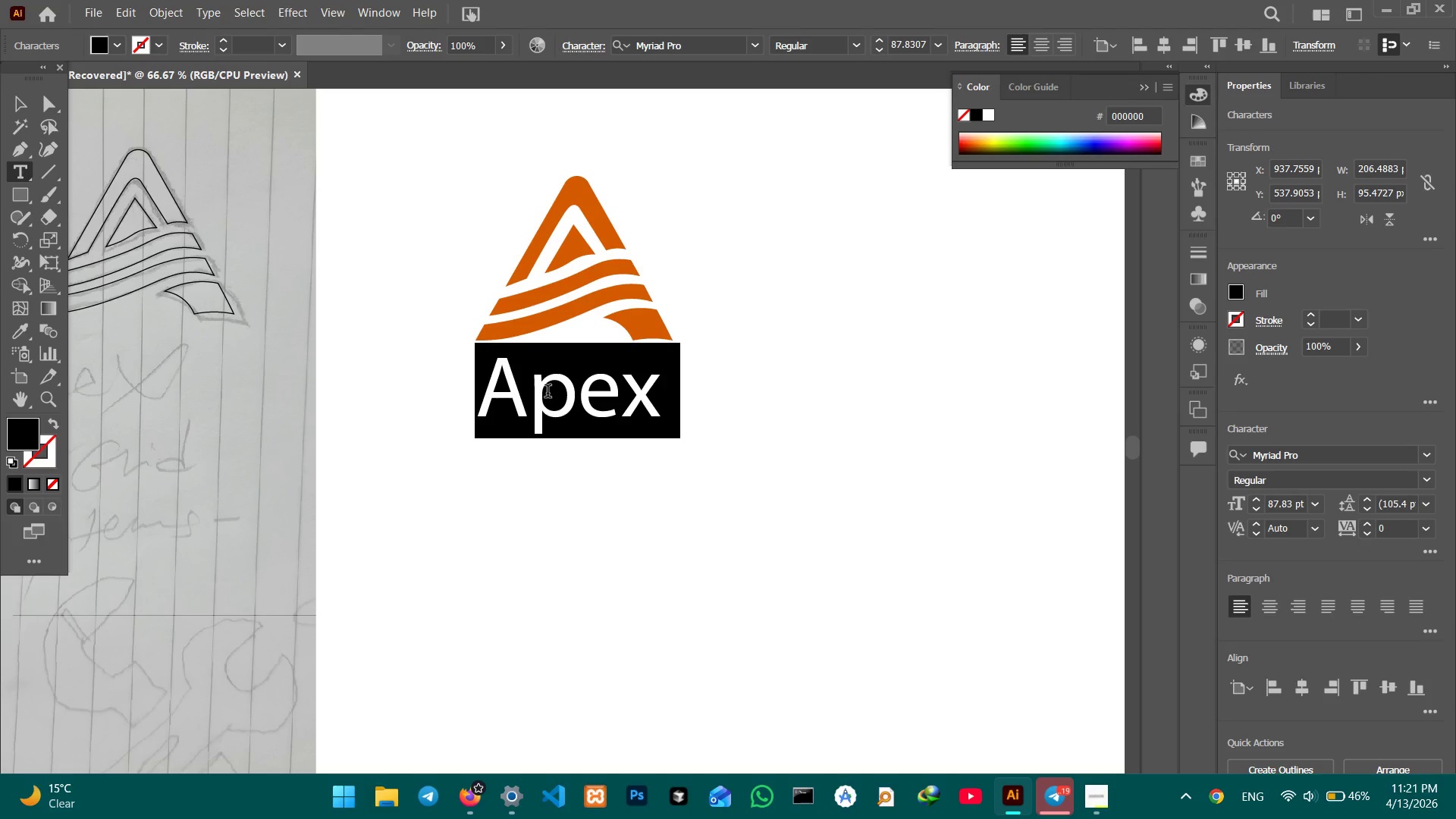 
left_click([547, 393])
 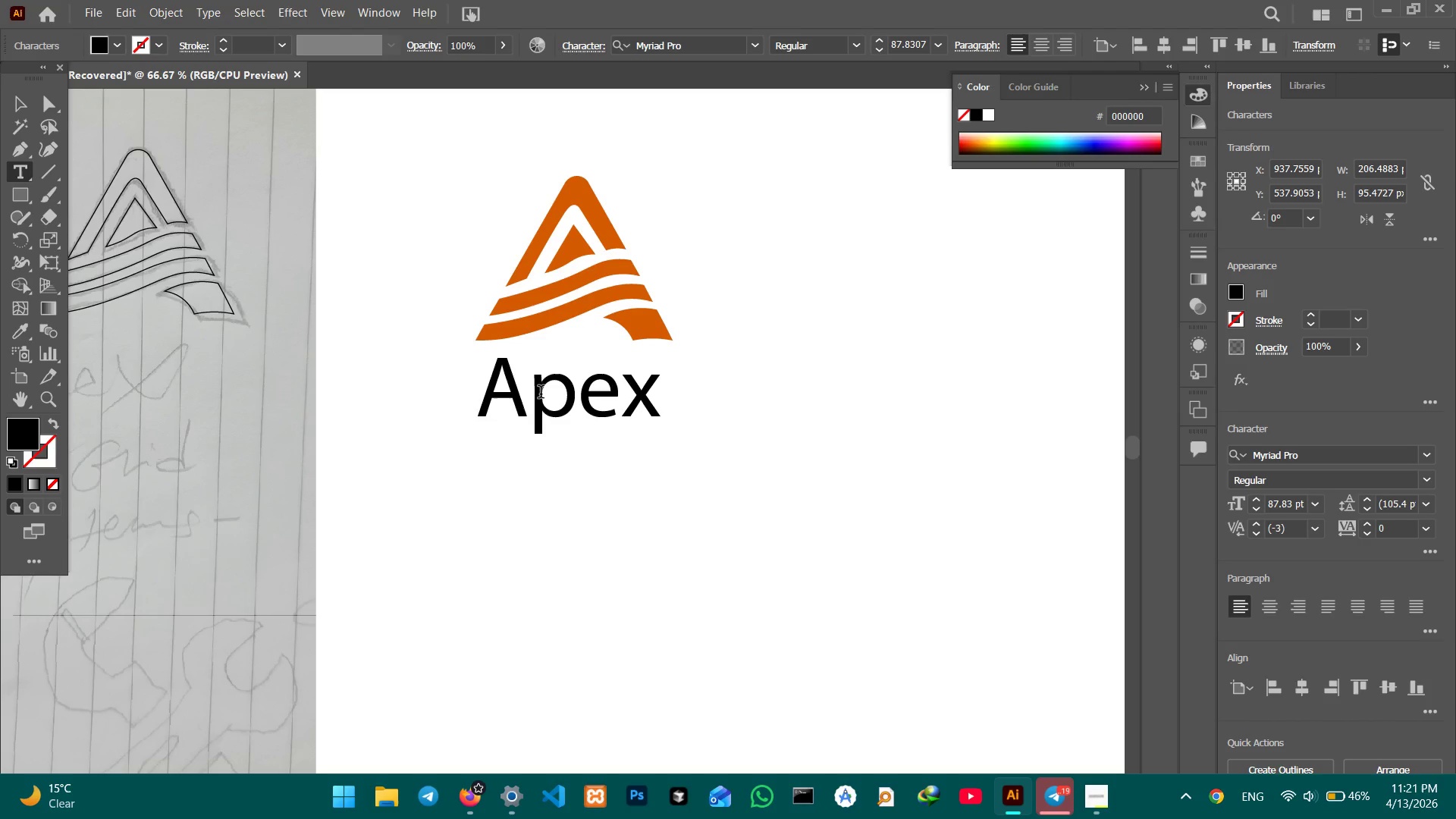 
left_click_drag(start_coordinate=[541, 394], to_coordinate=[651, 394])
 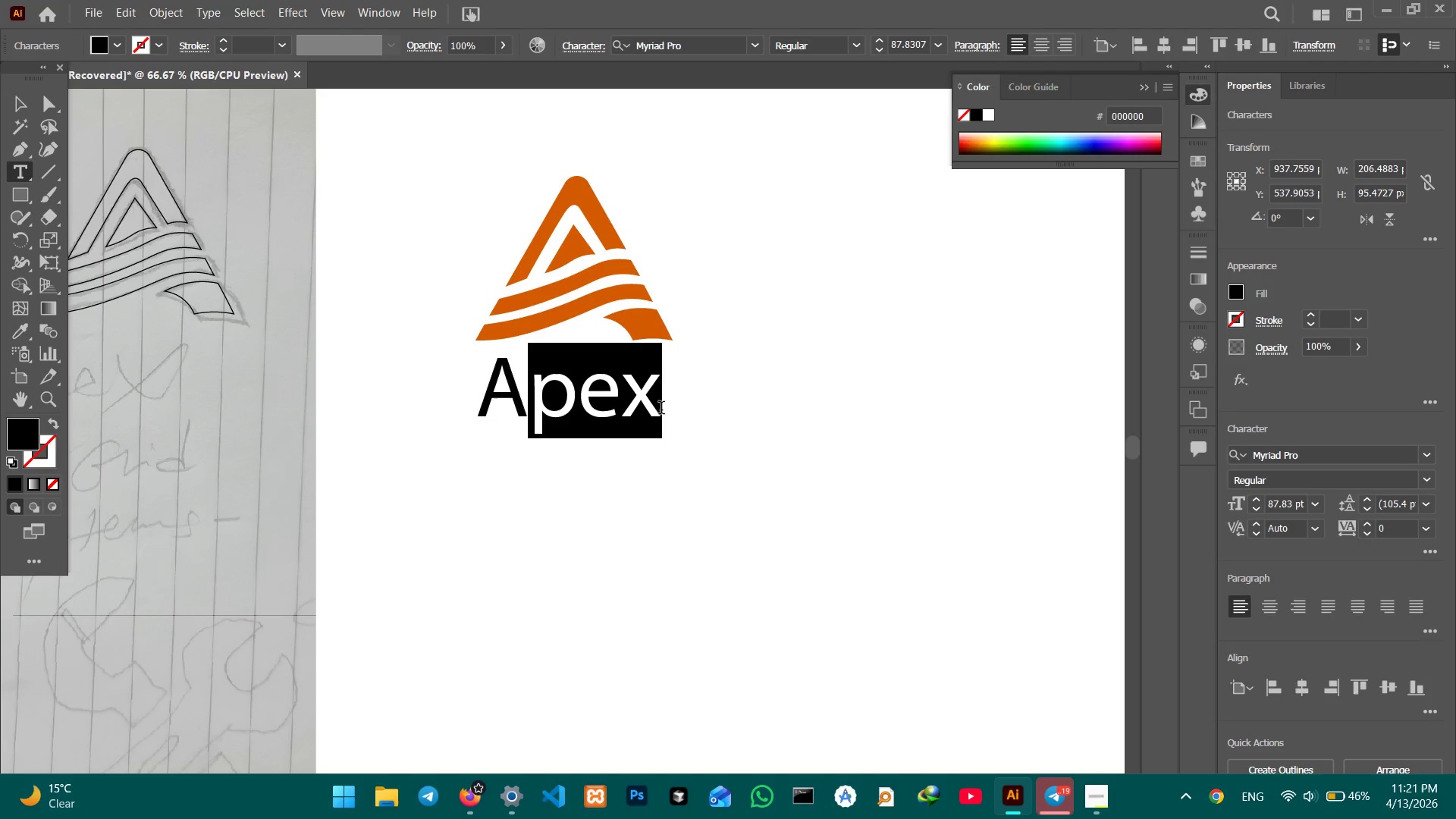 
type(PEX)
 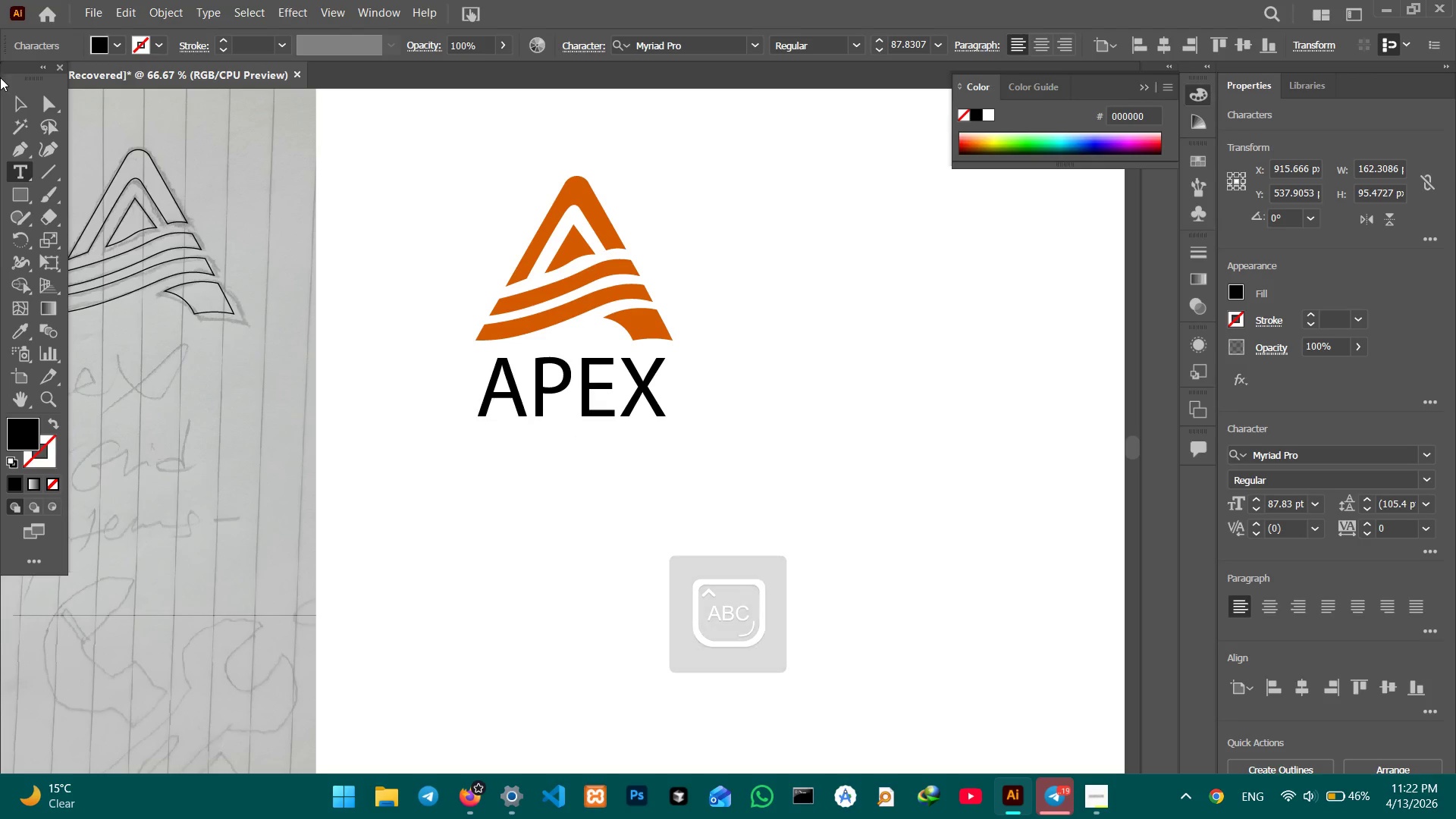 
left_click([13, 102])
 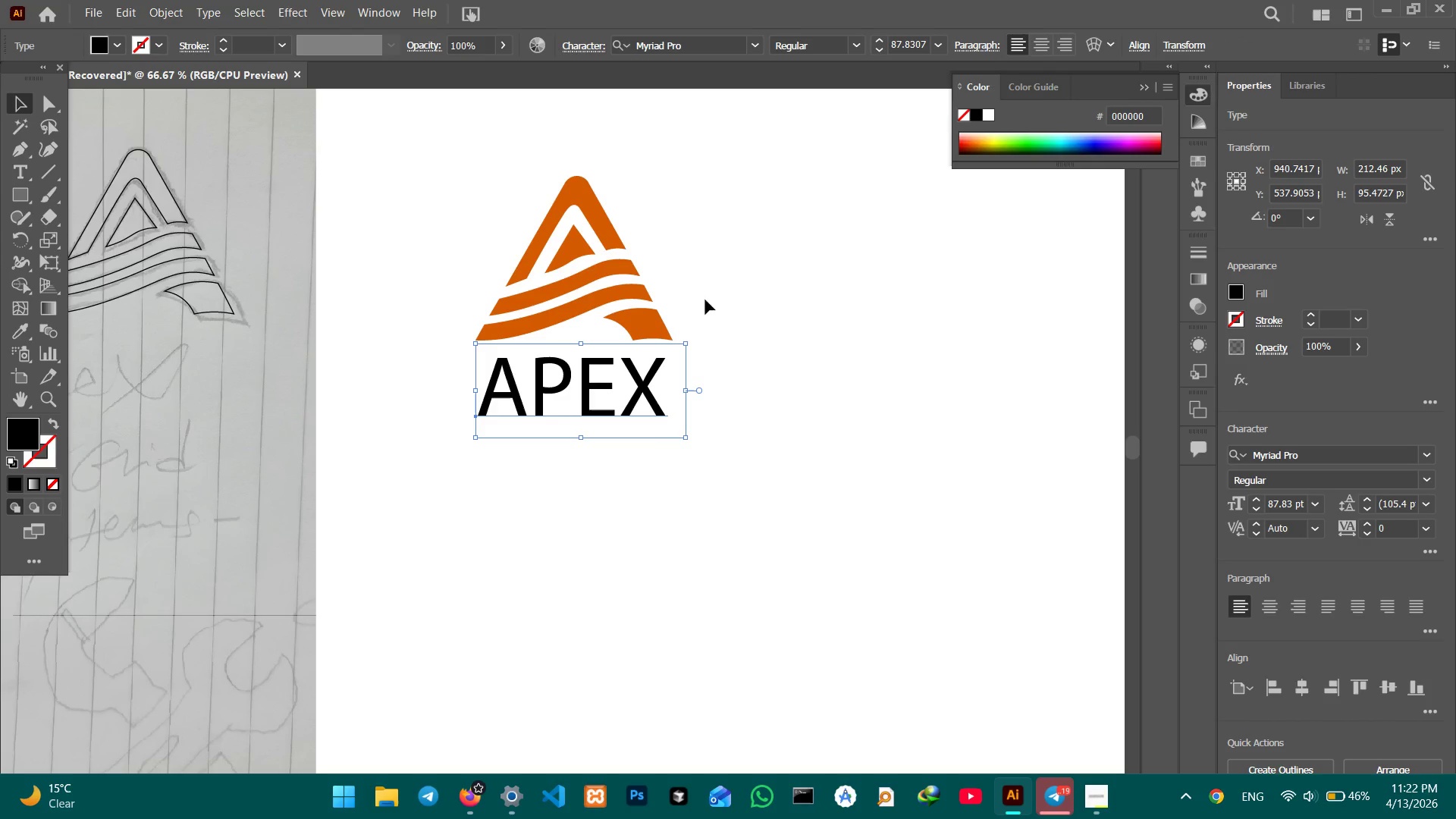 
left_click([711, 297])
 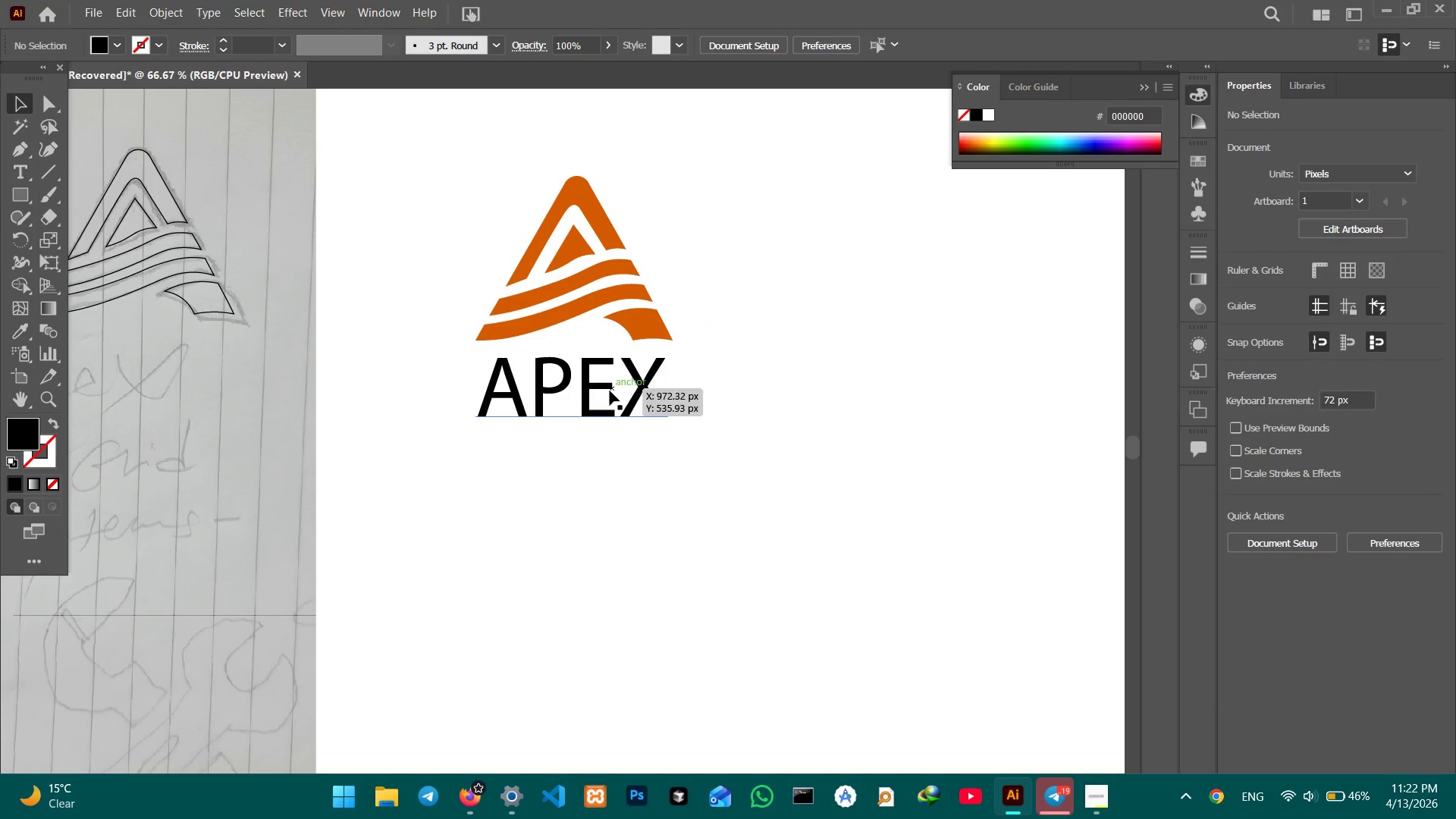 
left_click([609, 391])
 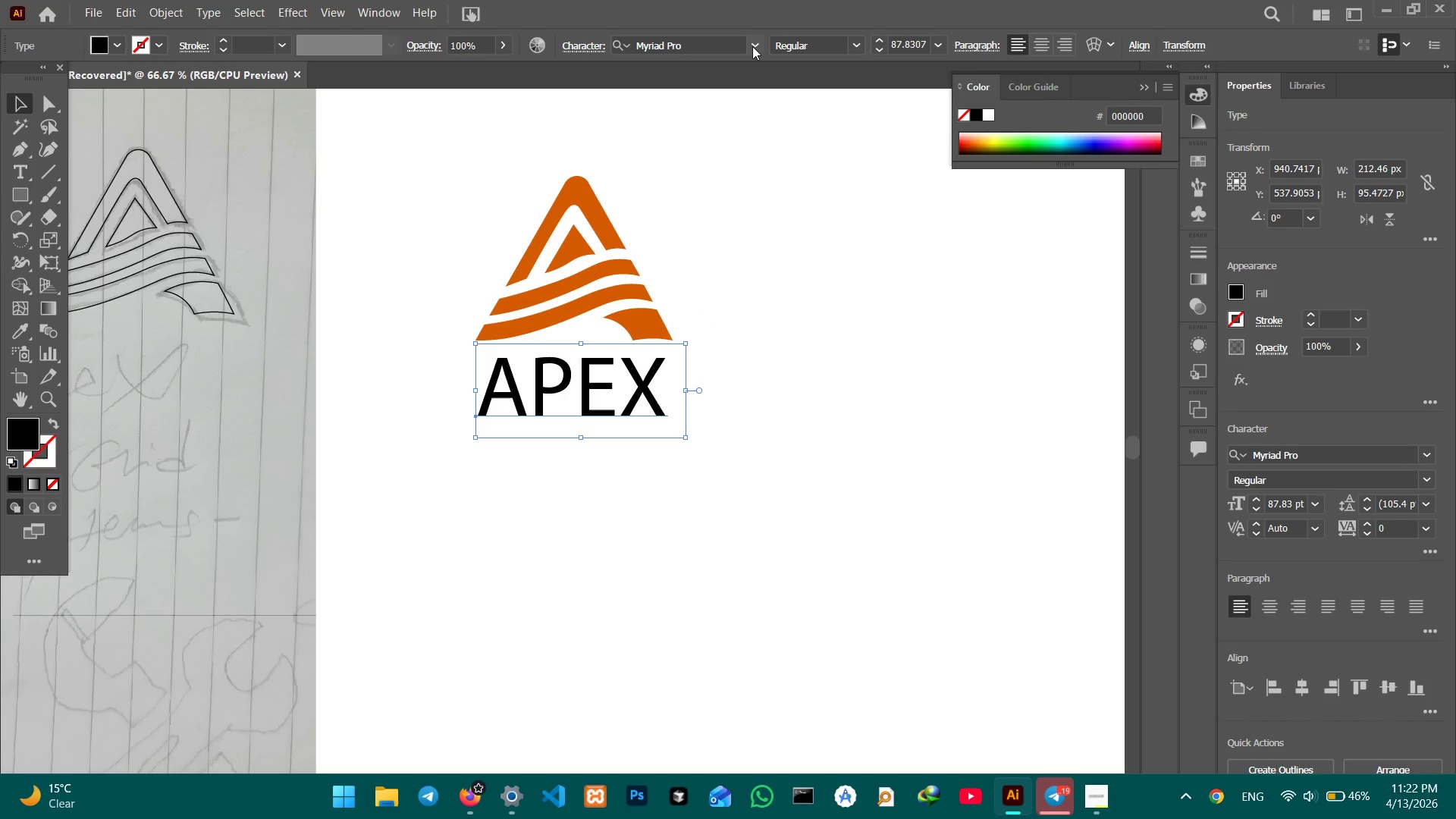 
left_click([754, 46])
 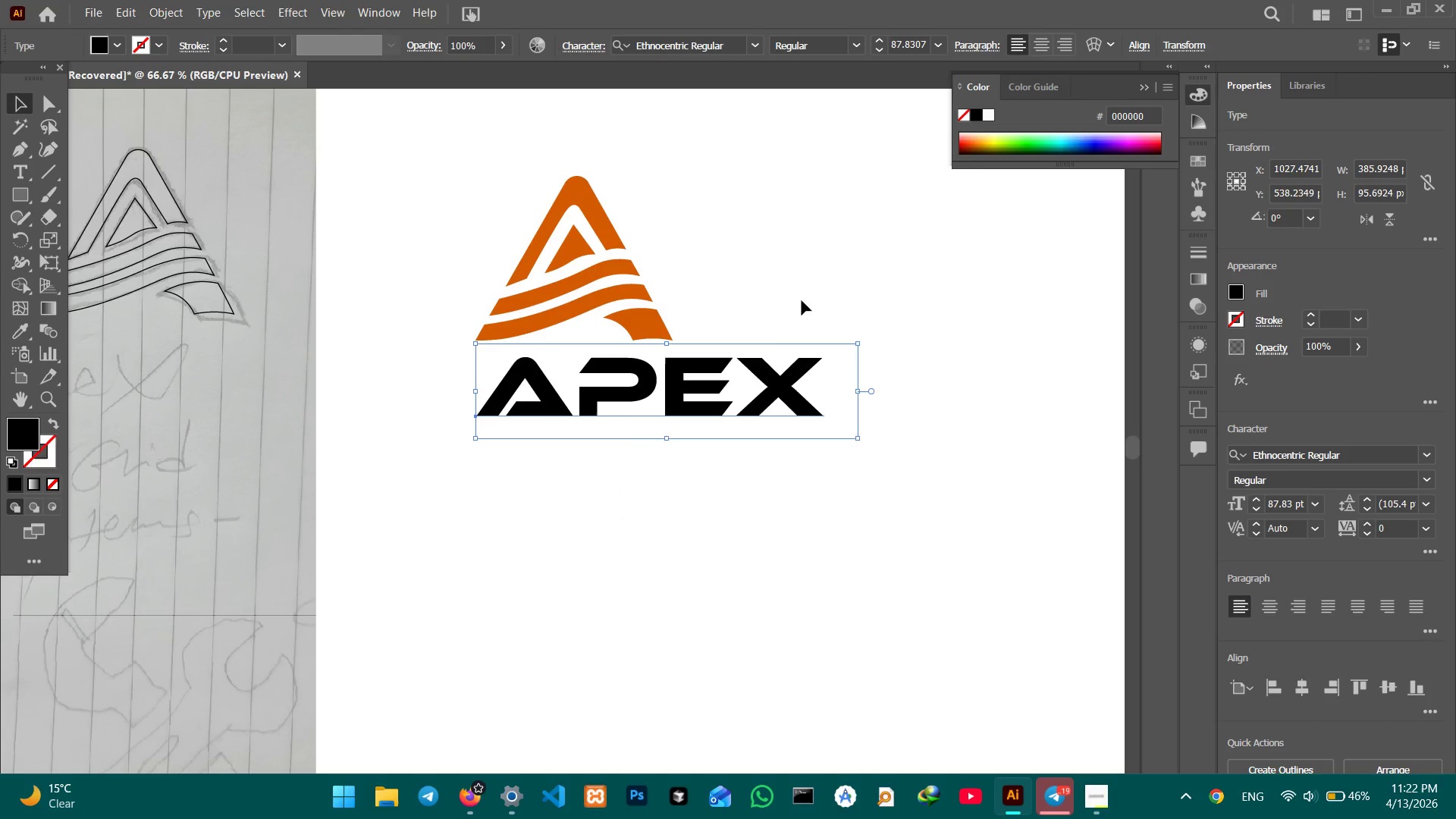 
hold_key(key=ControlLeft, duration=0.81)